 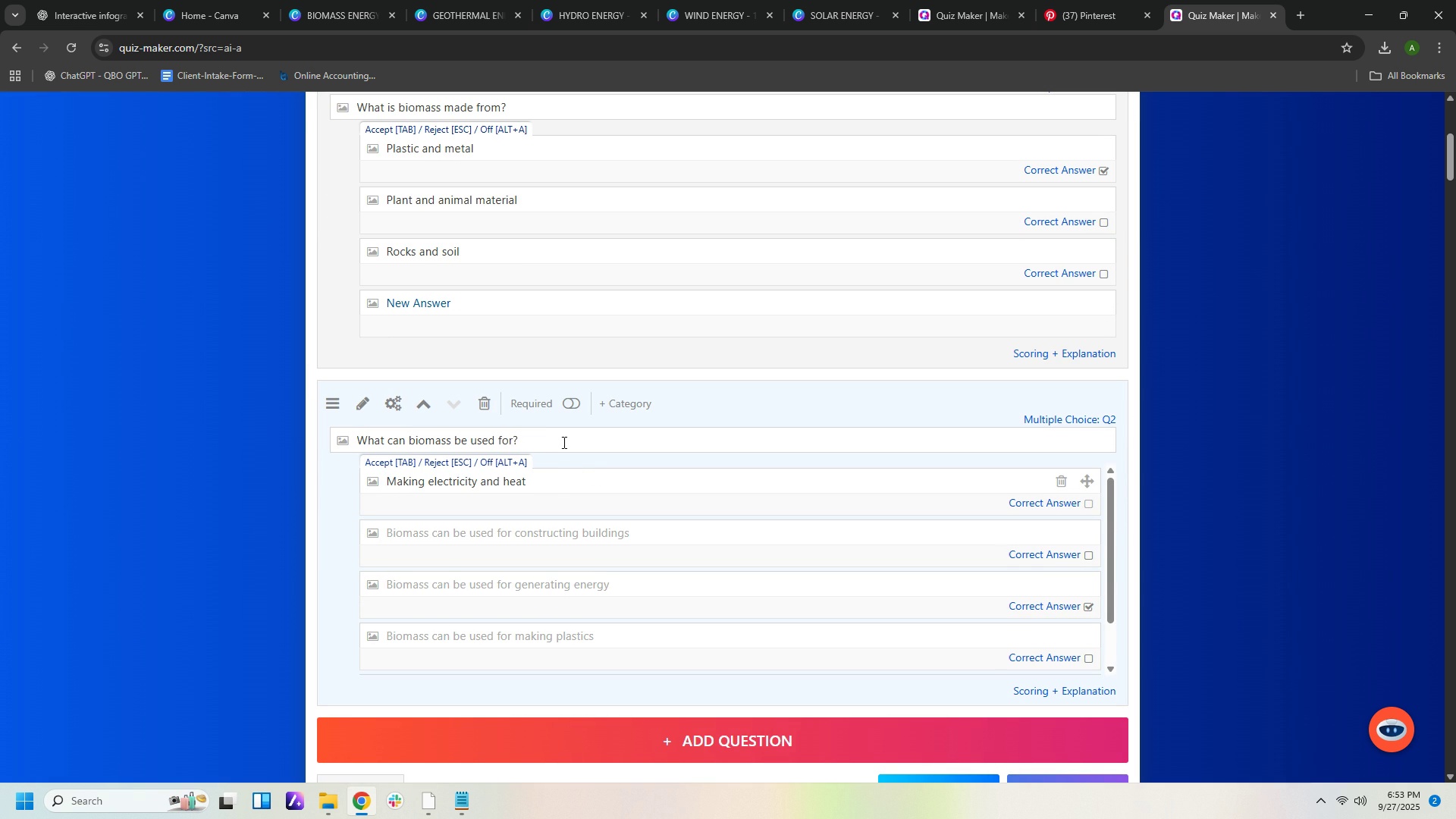 
left_click([112, 8])
 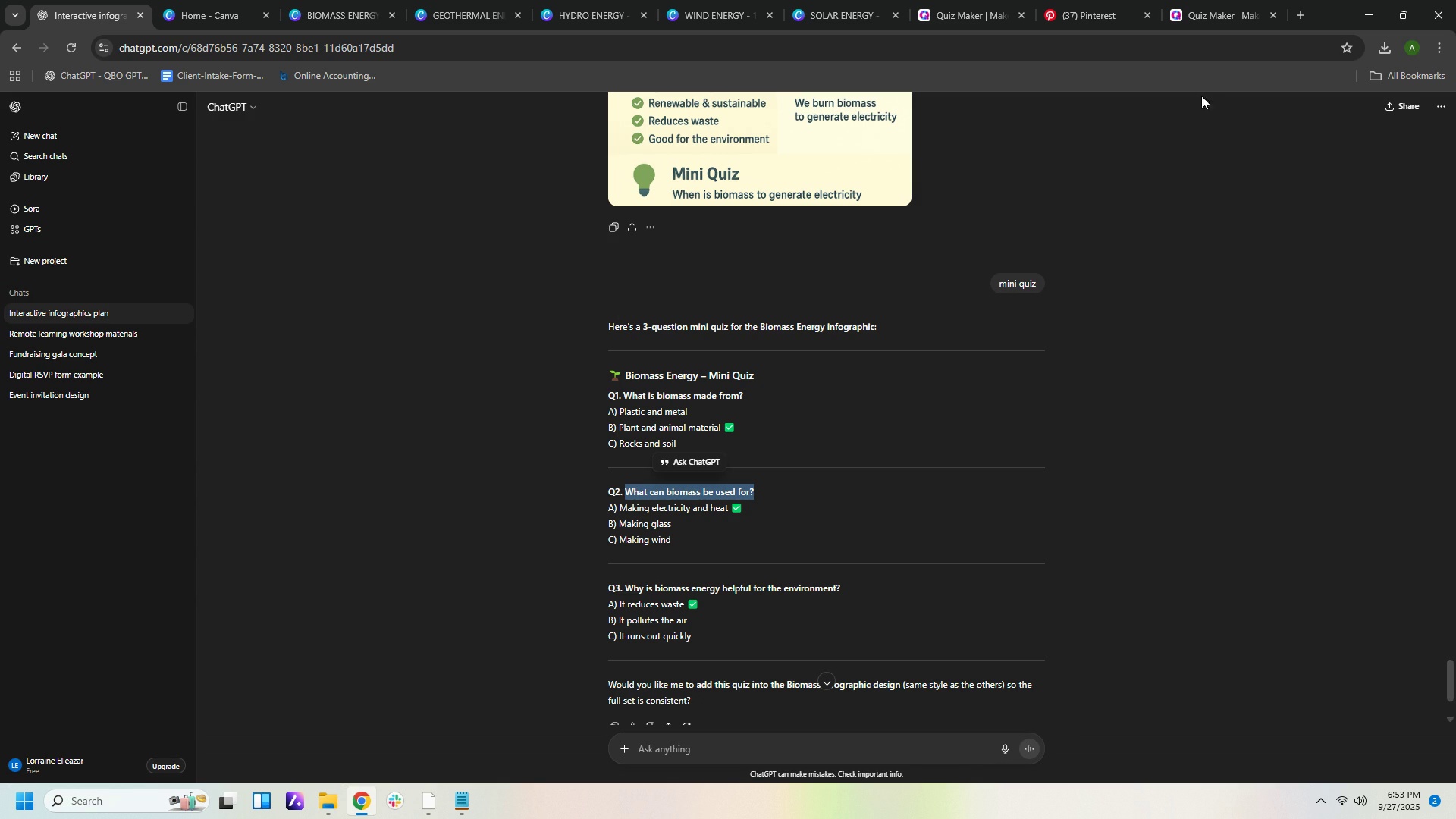 
left_click([1232, 11])
 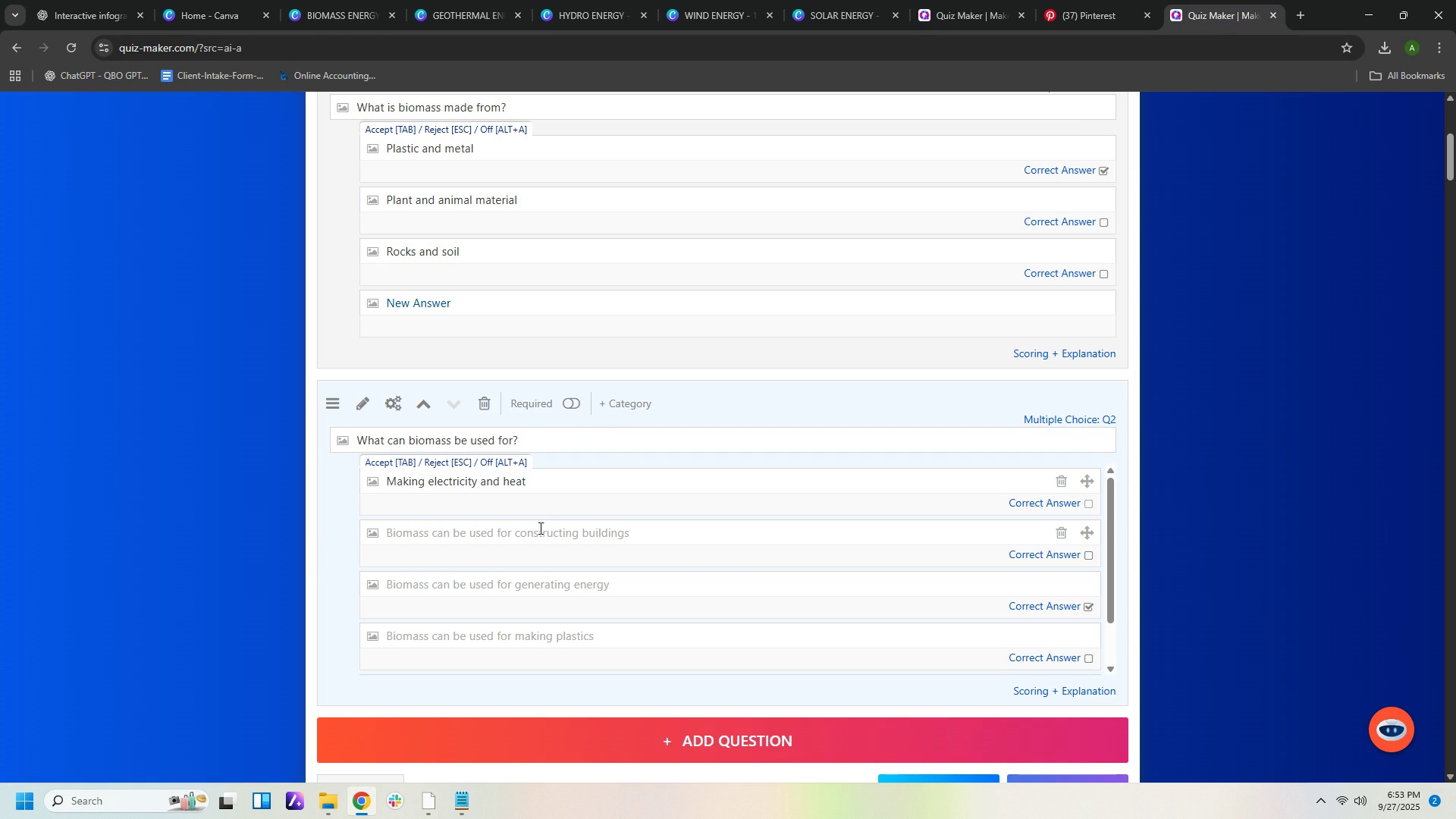 
left_click([539, 534])
 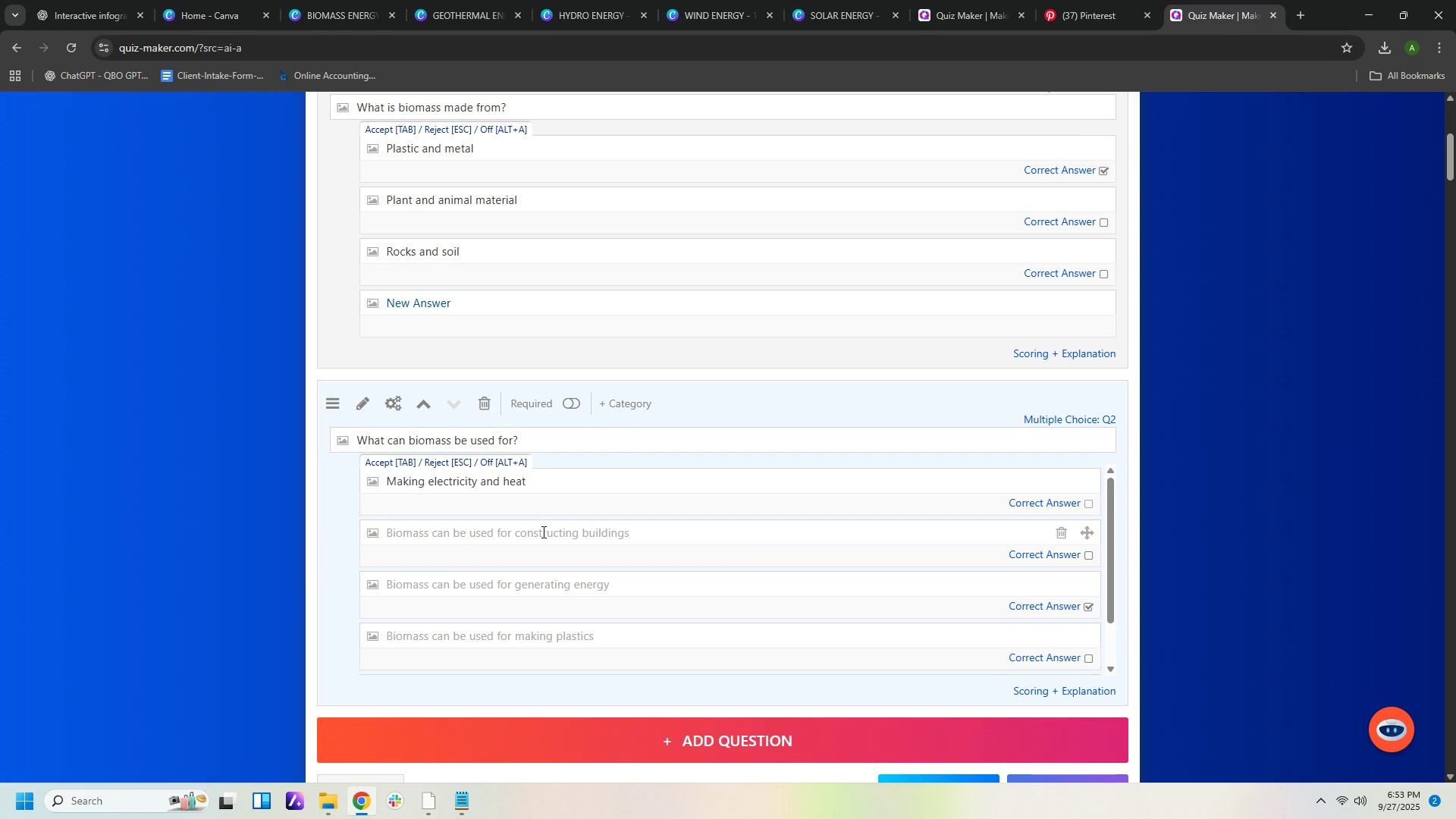 
type(Making glass)
 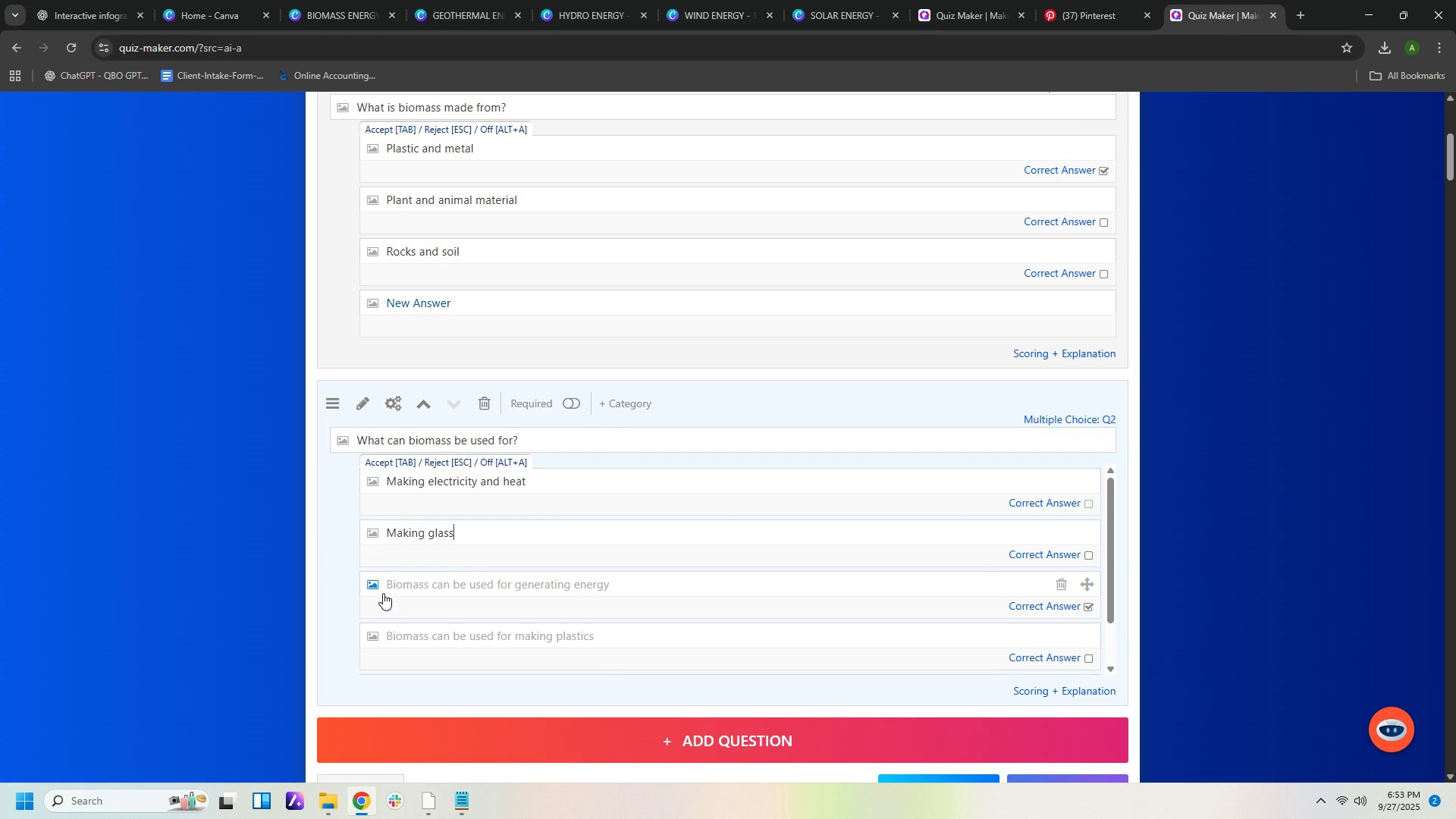 
left_click([385, 587])
 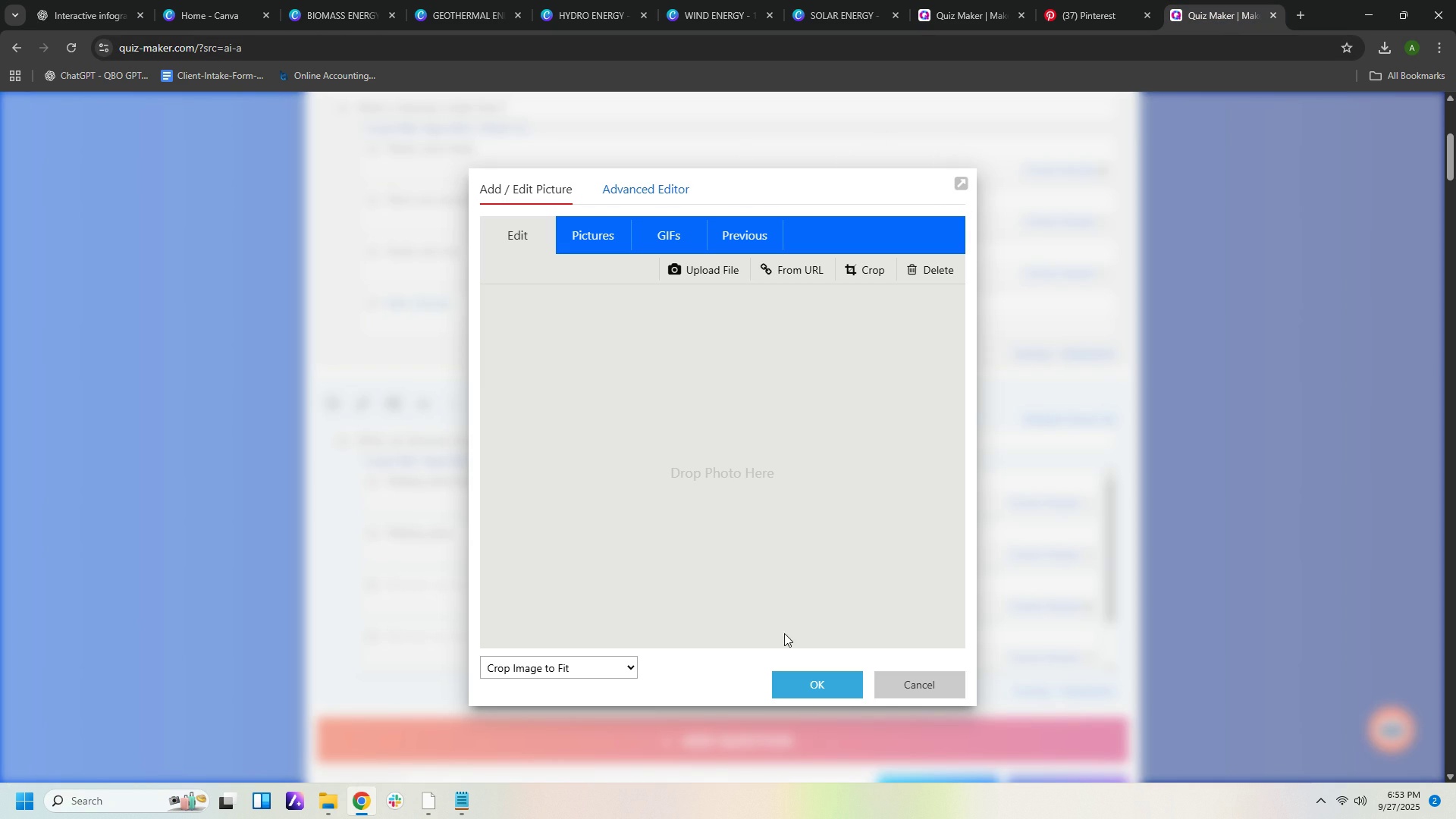 
left_click([919, 685])
 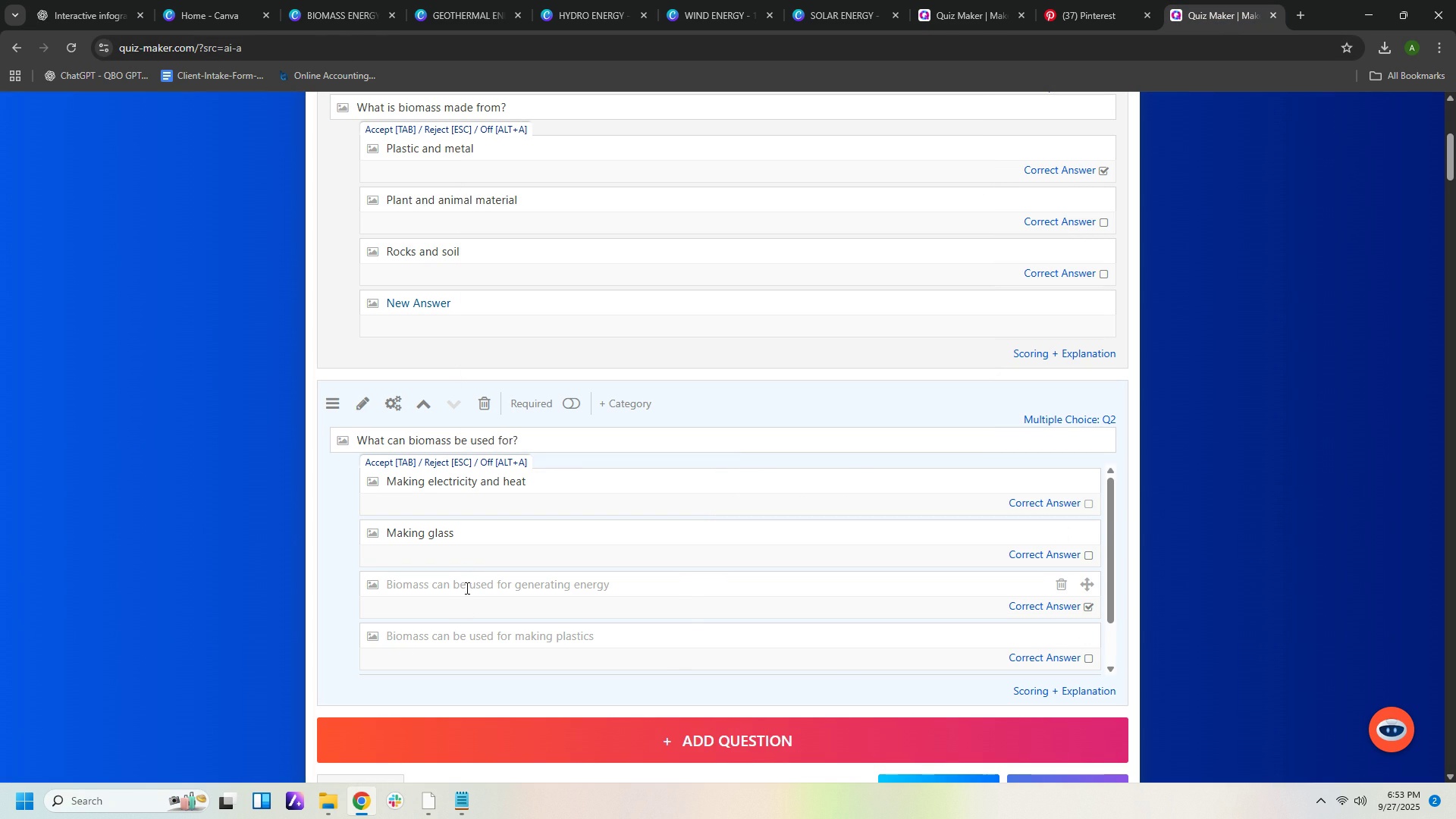 
left_click([466, 588])
 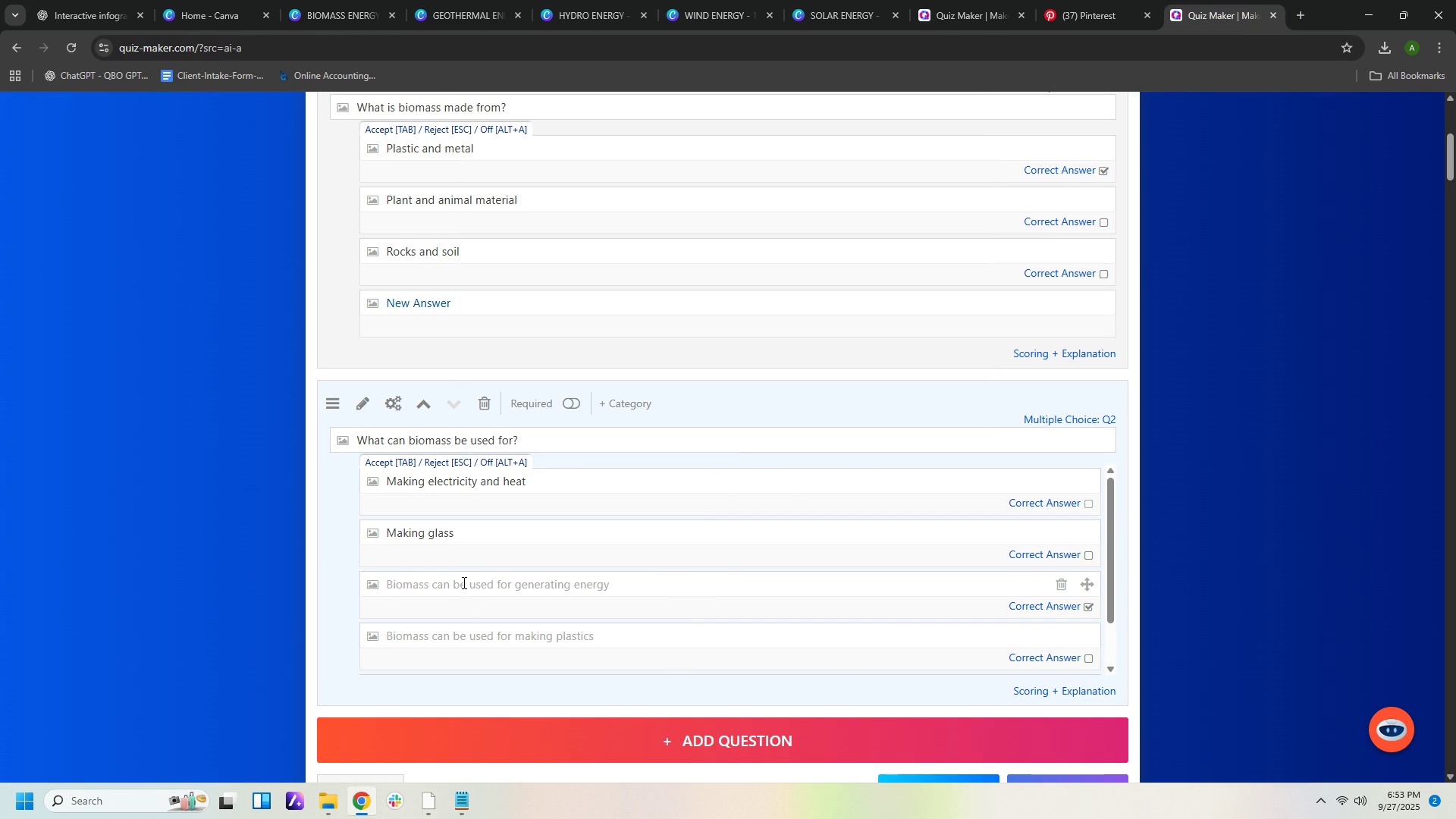 
type(Making wind)
 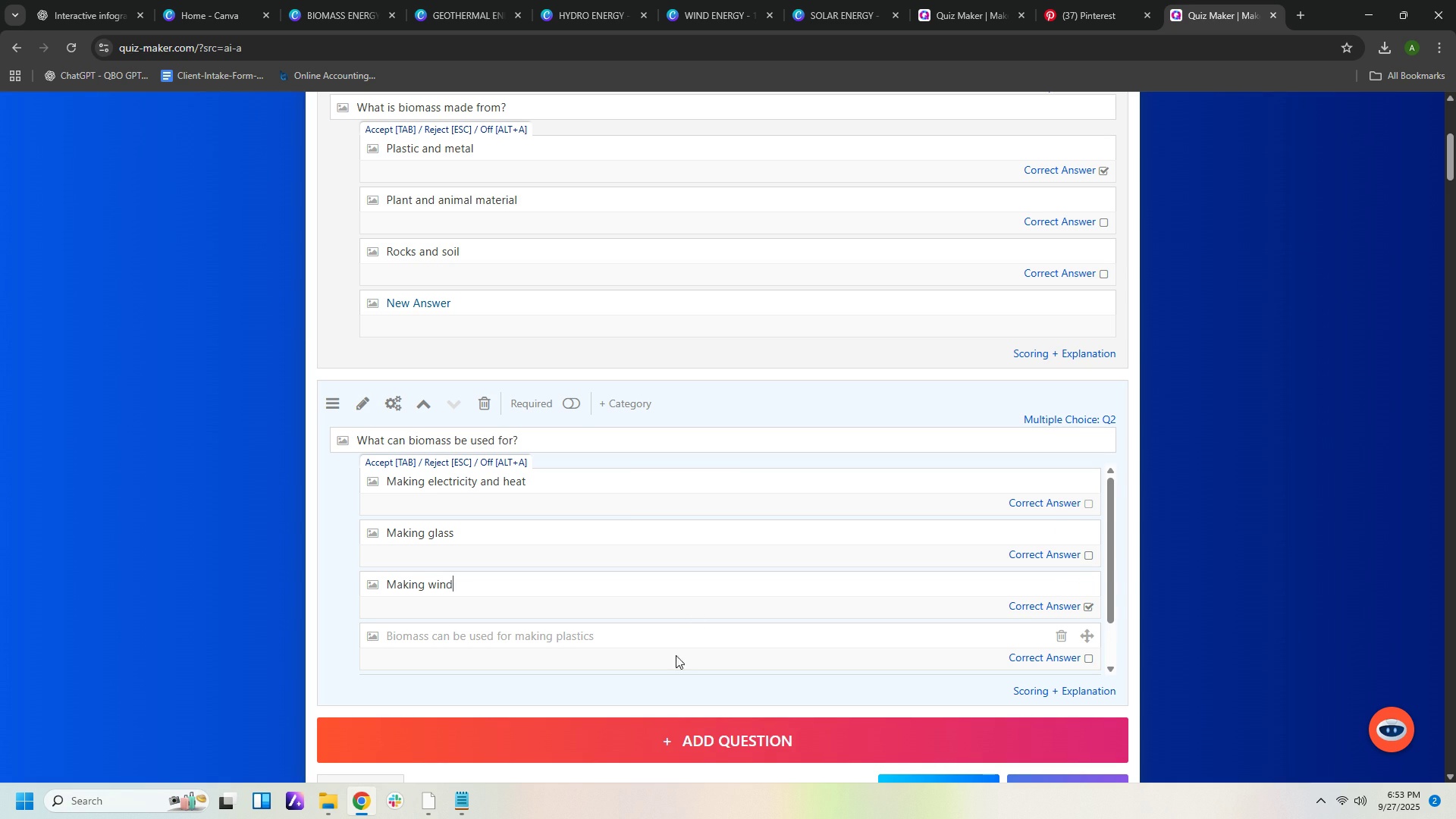 
left_click([676, 642])
 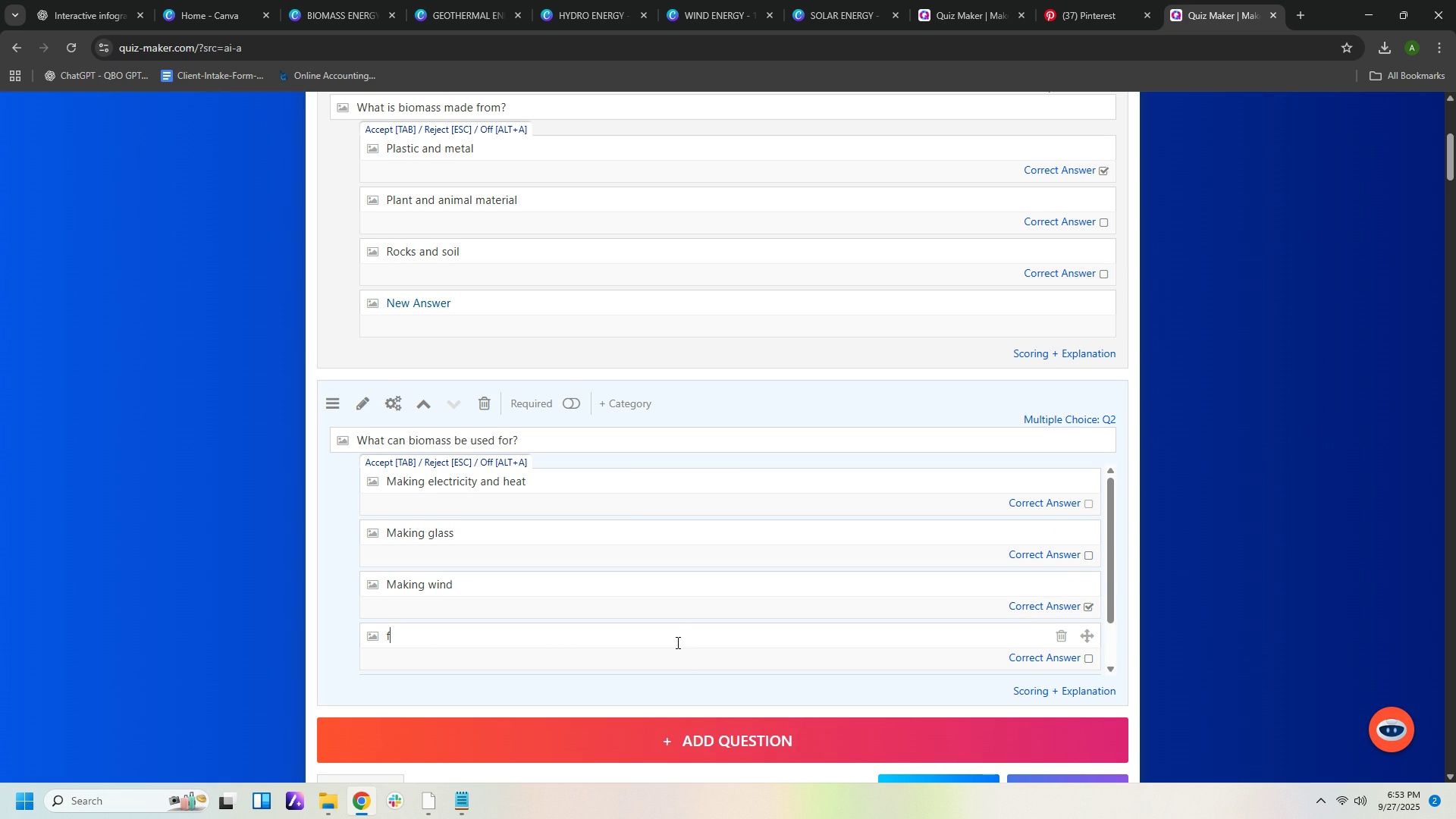 
type(fggsgdf)
 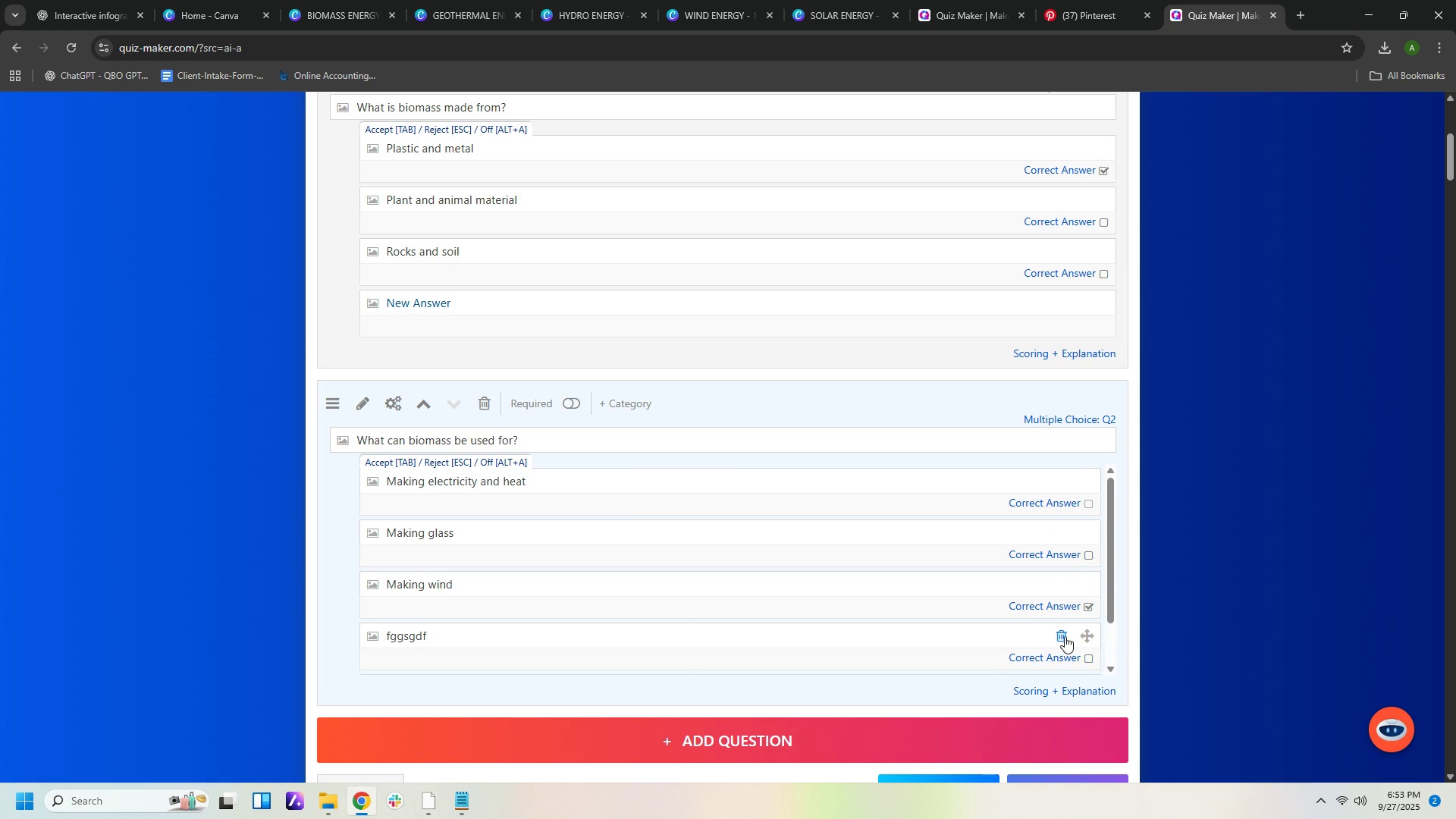 
left_click([1059, 636])
 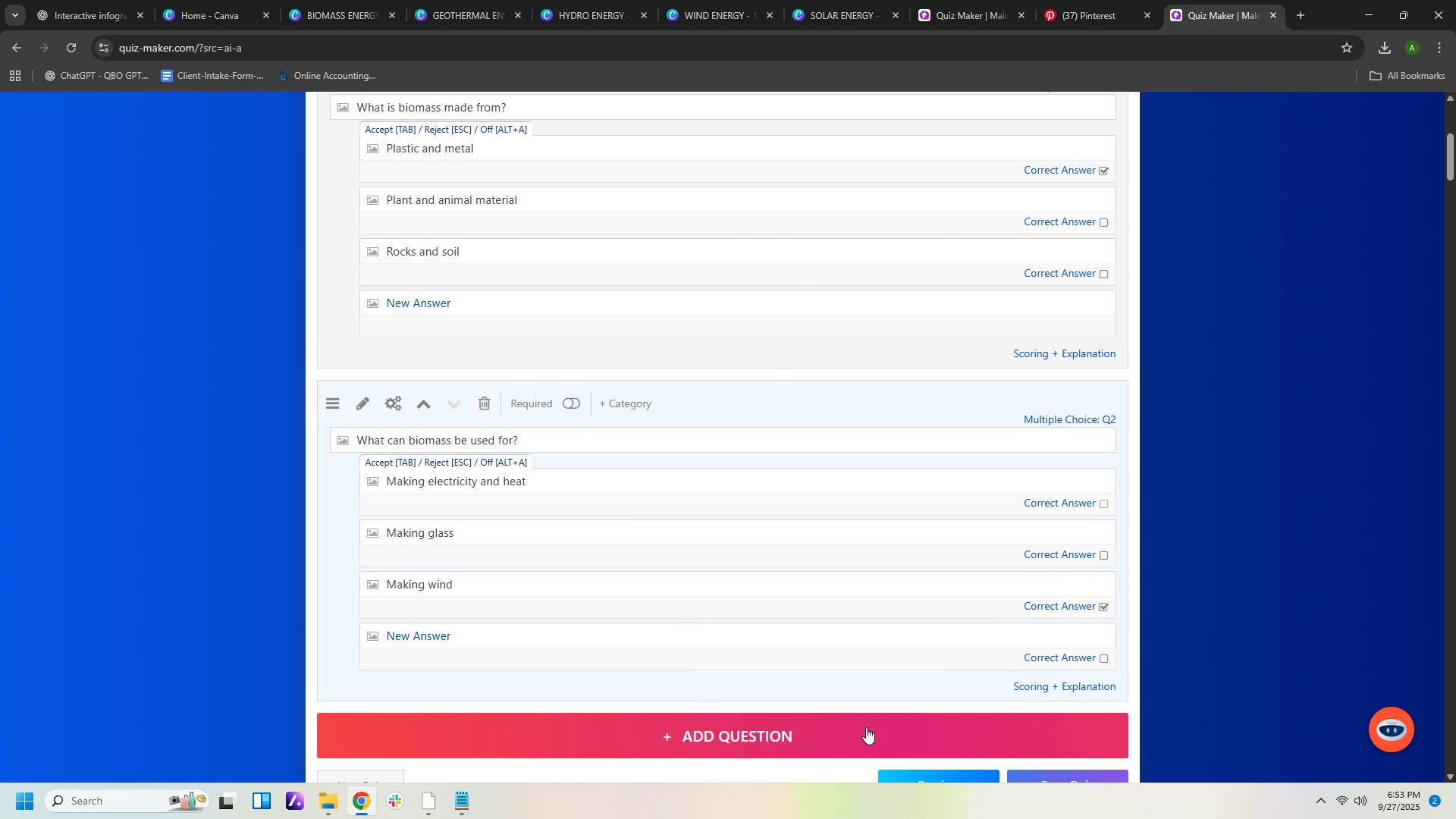 
left_click([866, 727])
 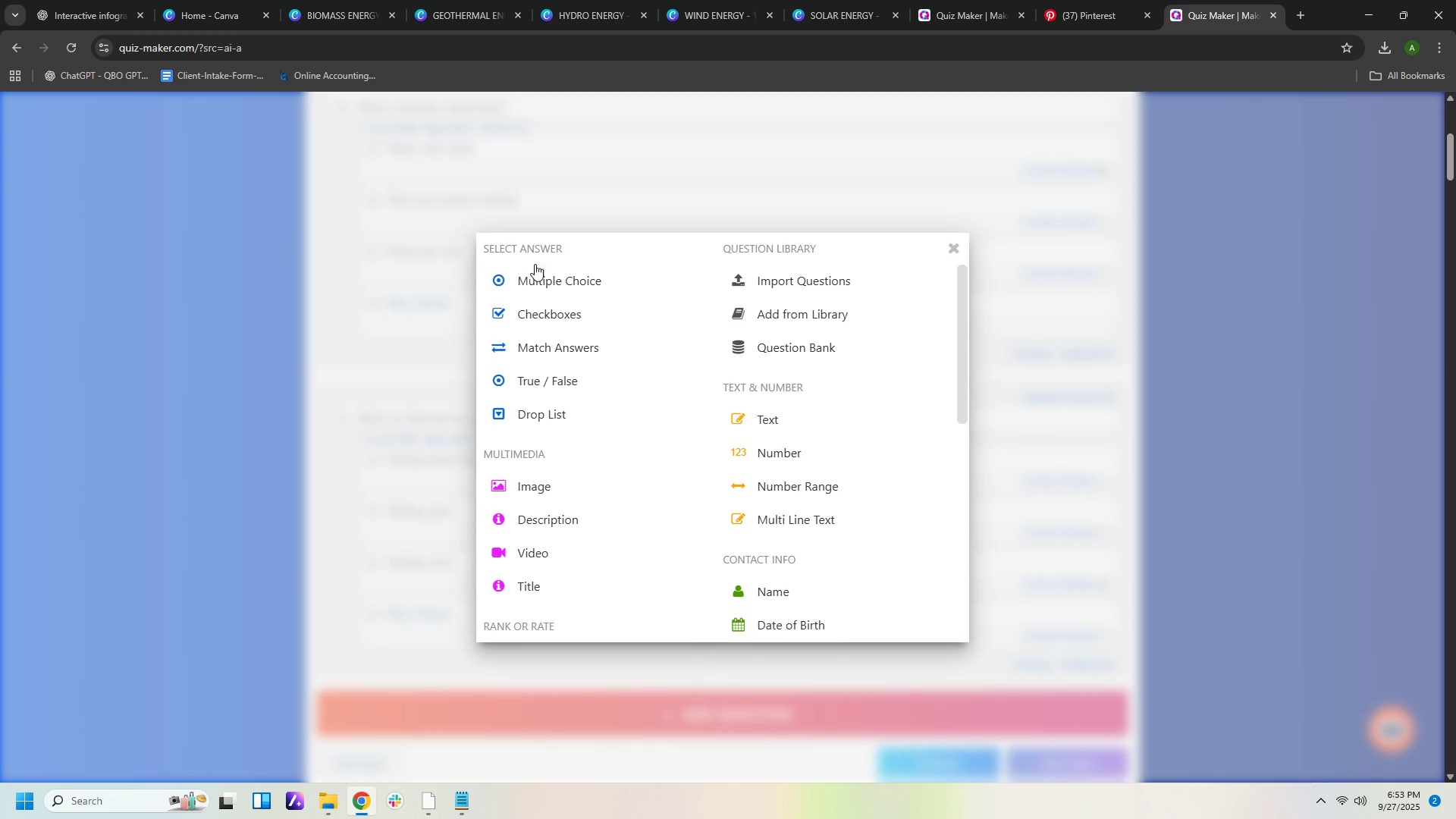 
left_click([544, 288])
 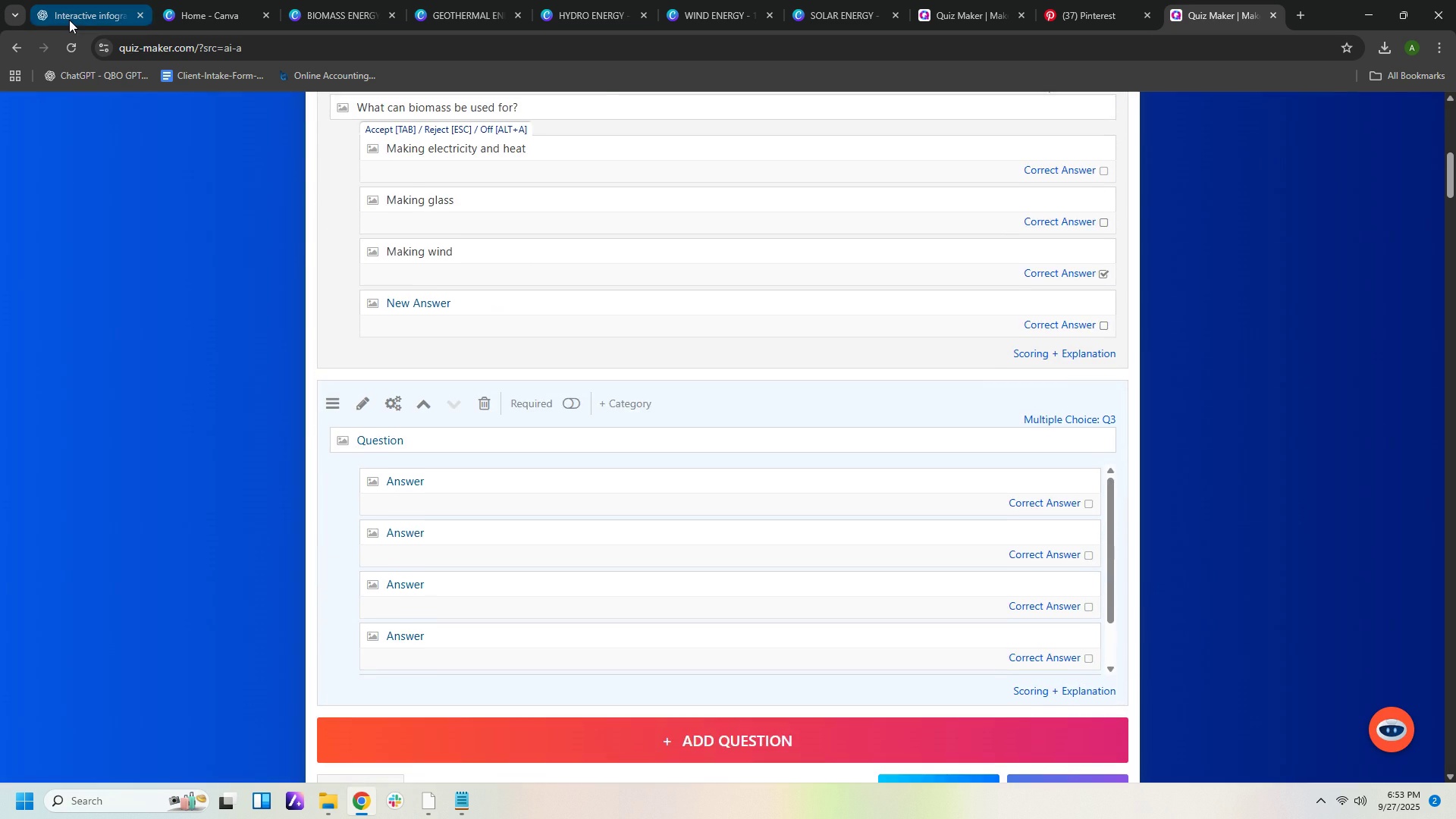 
left_click([69, 20])